 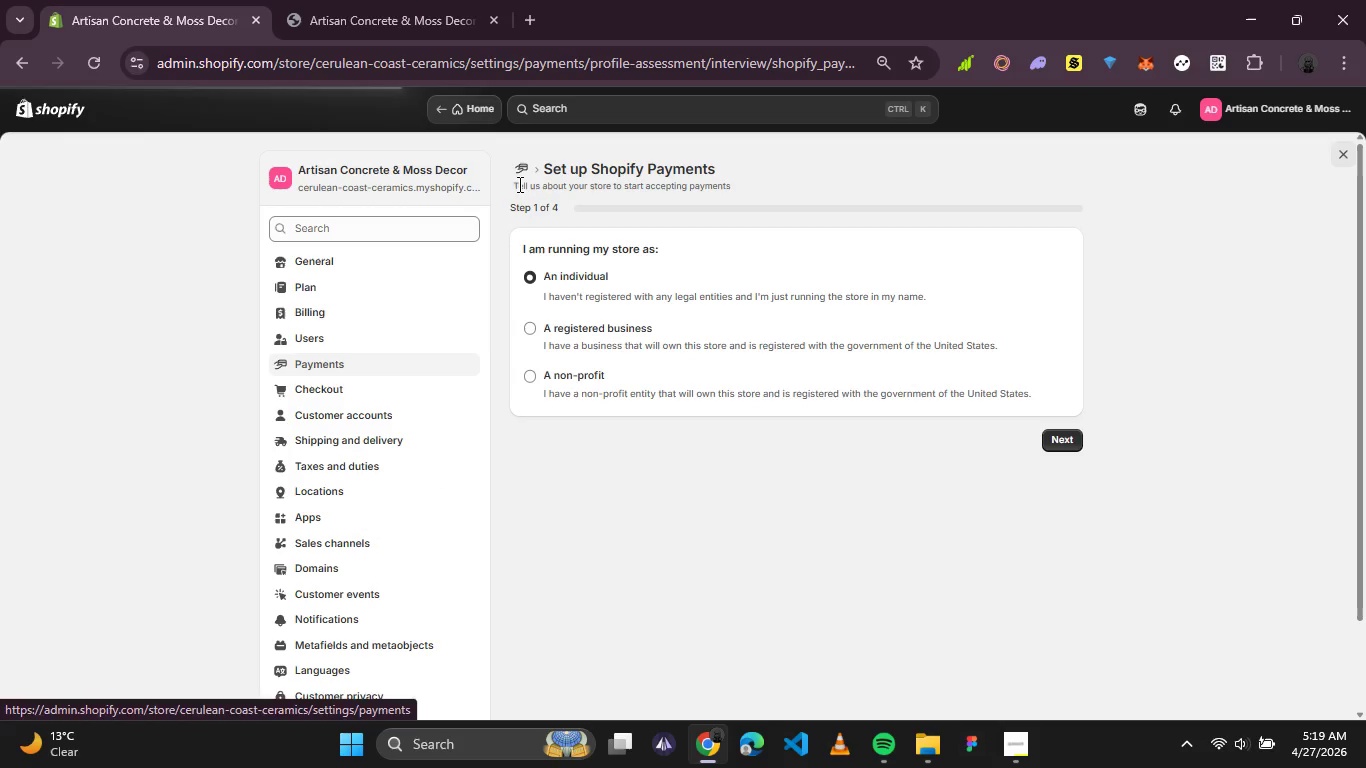 
scroll: coordinate [313, 619], scroll_direction: down, amount: 1.0
 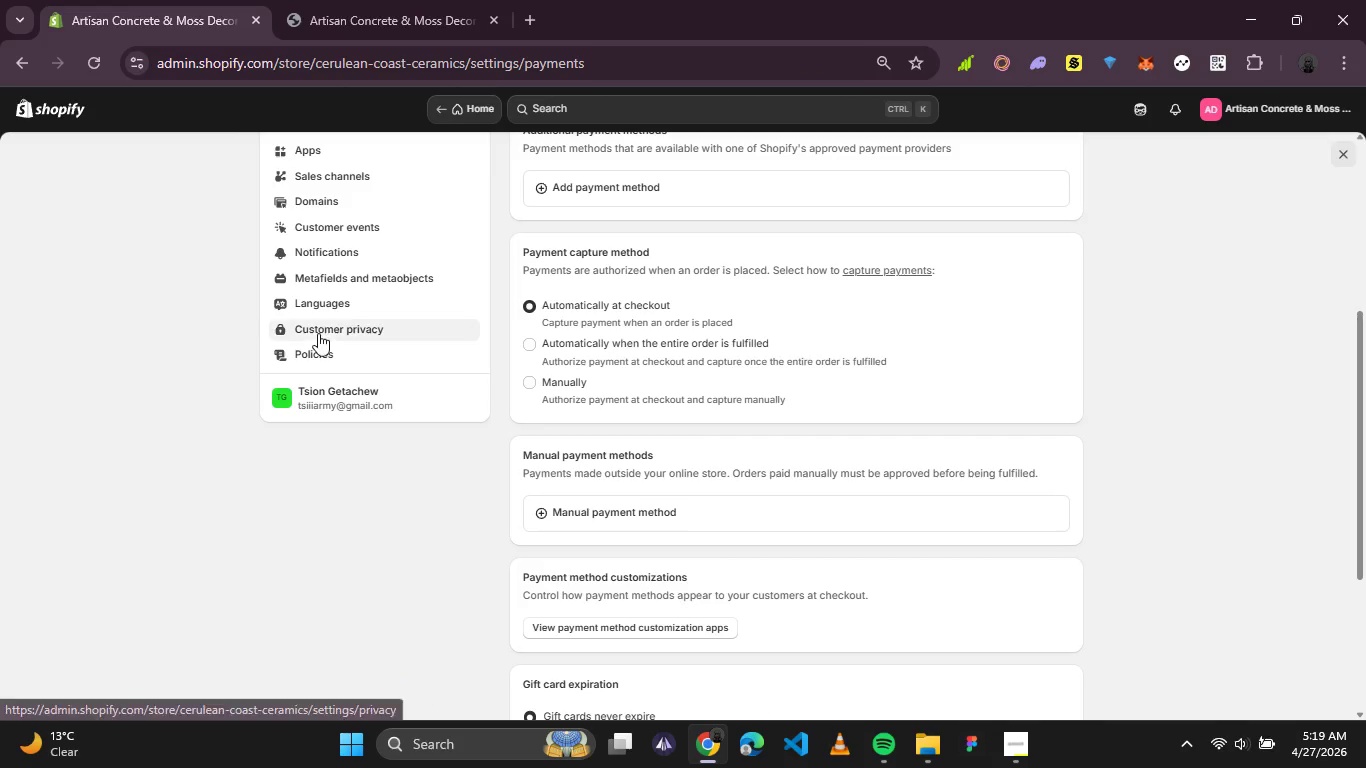 
left_click([312, 347])
 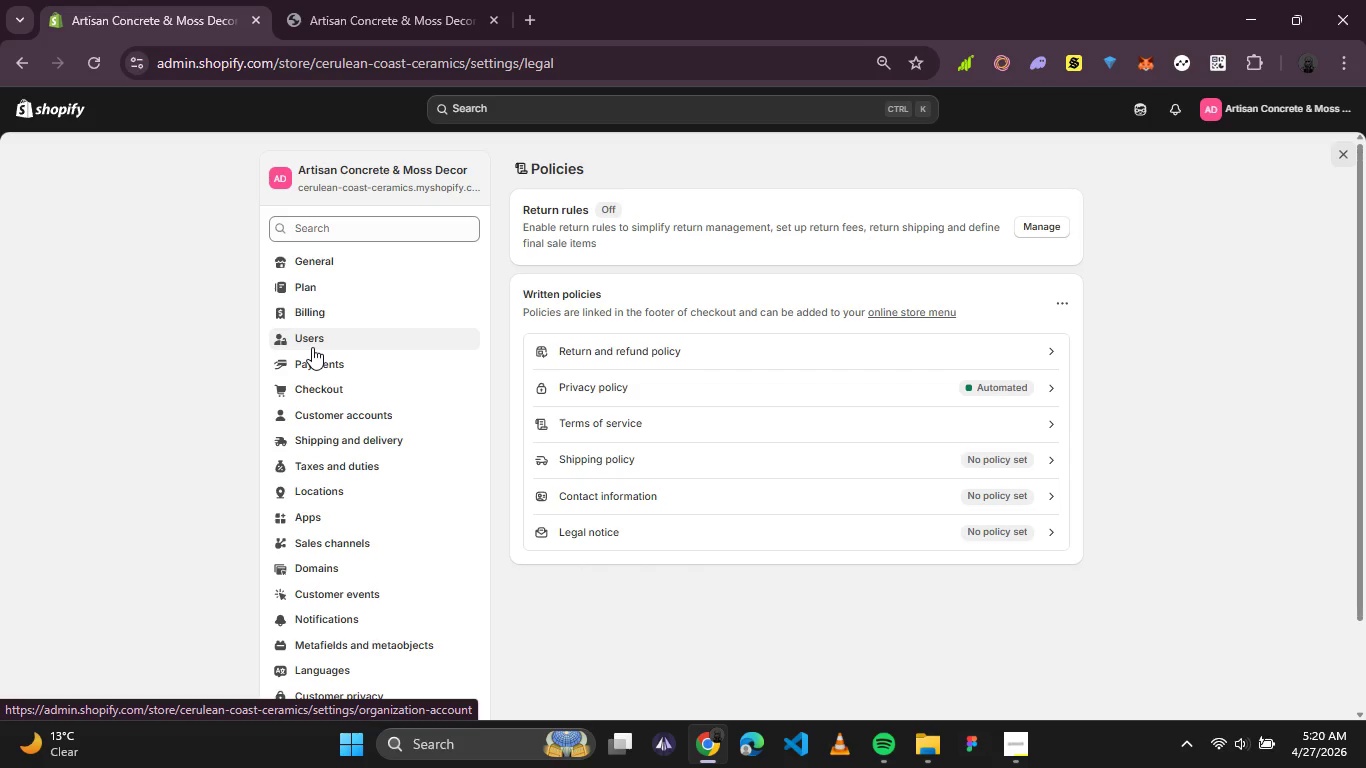 
wait(19.39)
 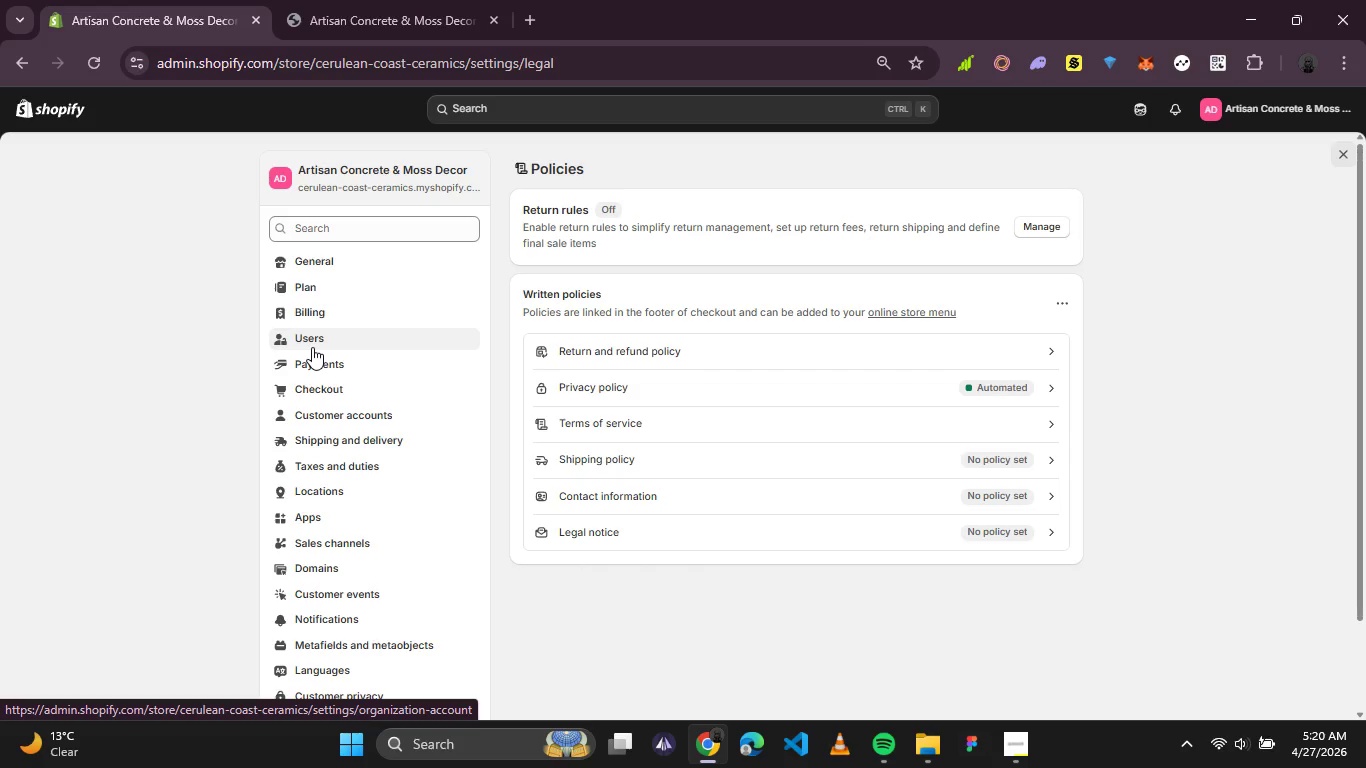 
left_click([80, 113])
 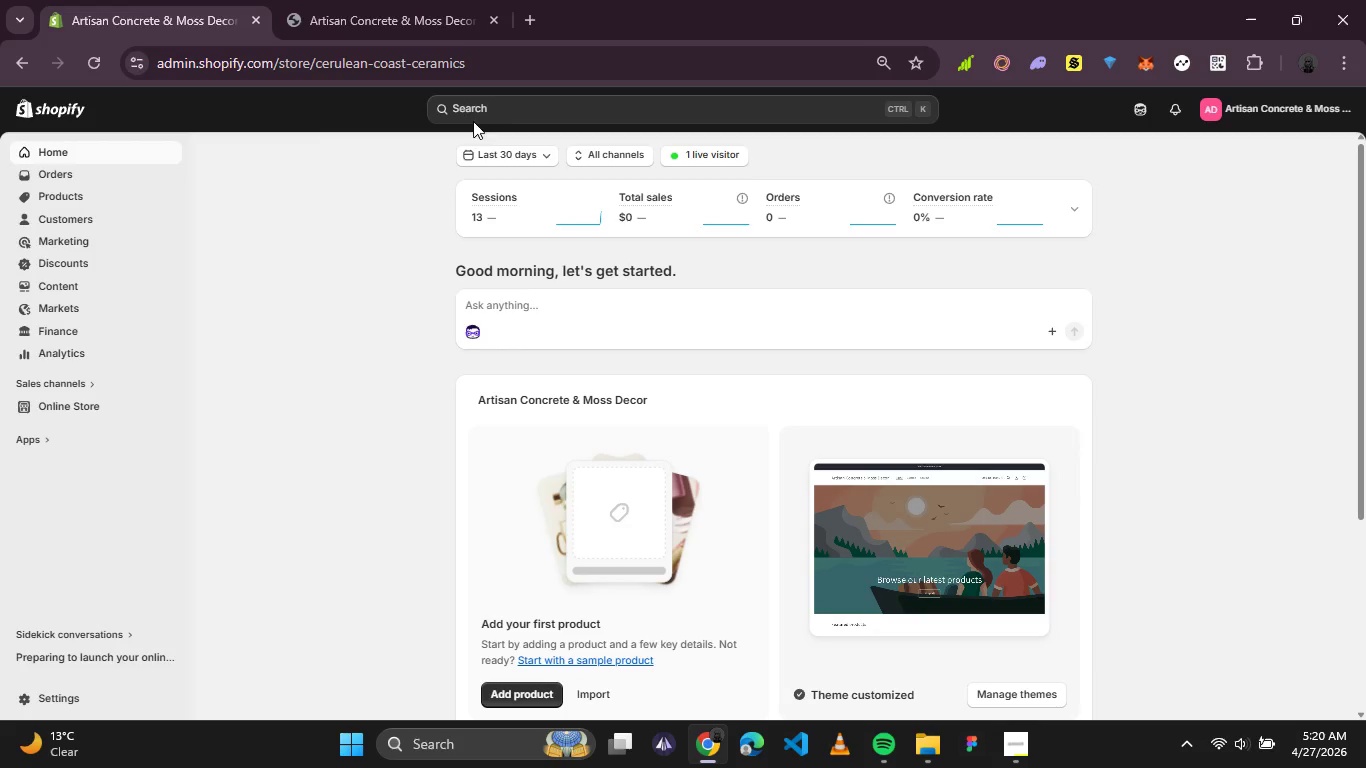 
left_click([498, 13])
 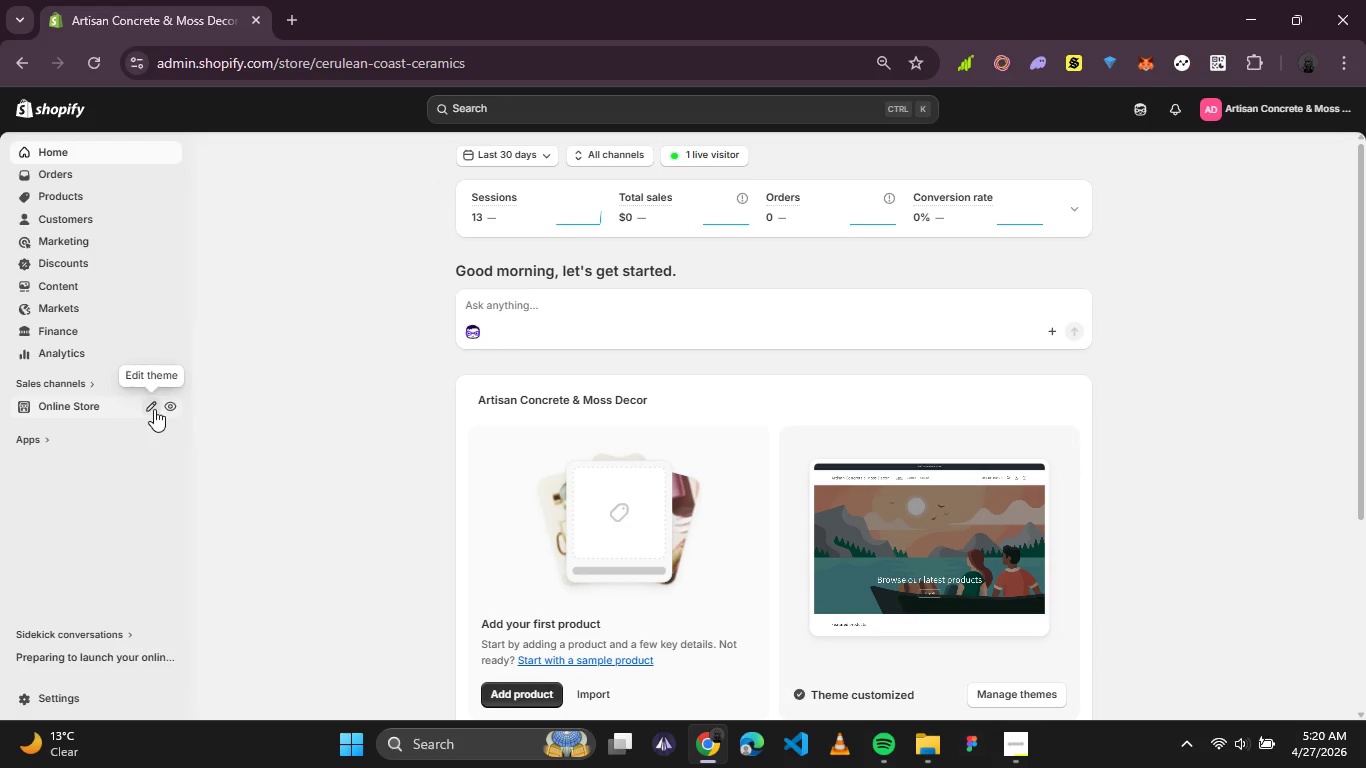 
left_click([89, 411])
 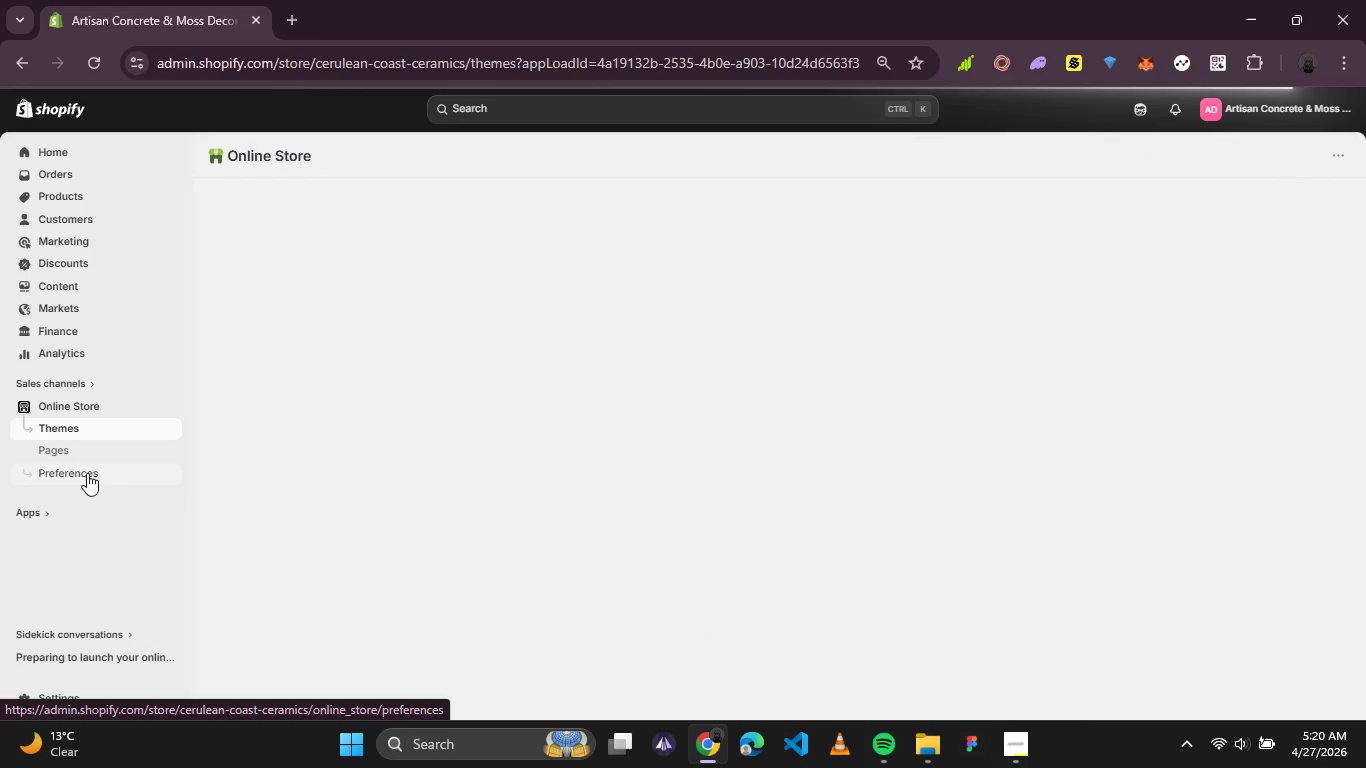 
wait(10.94)
 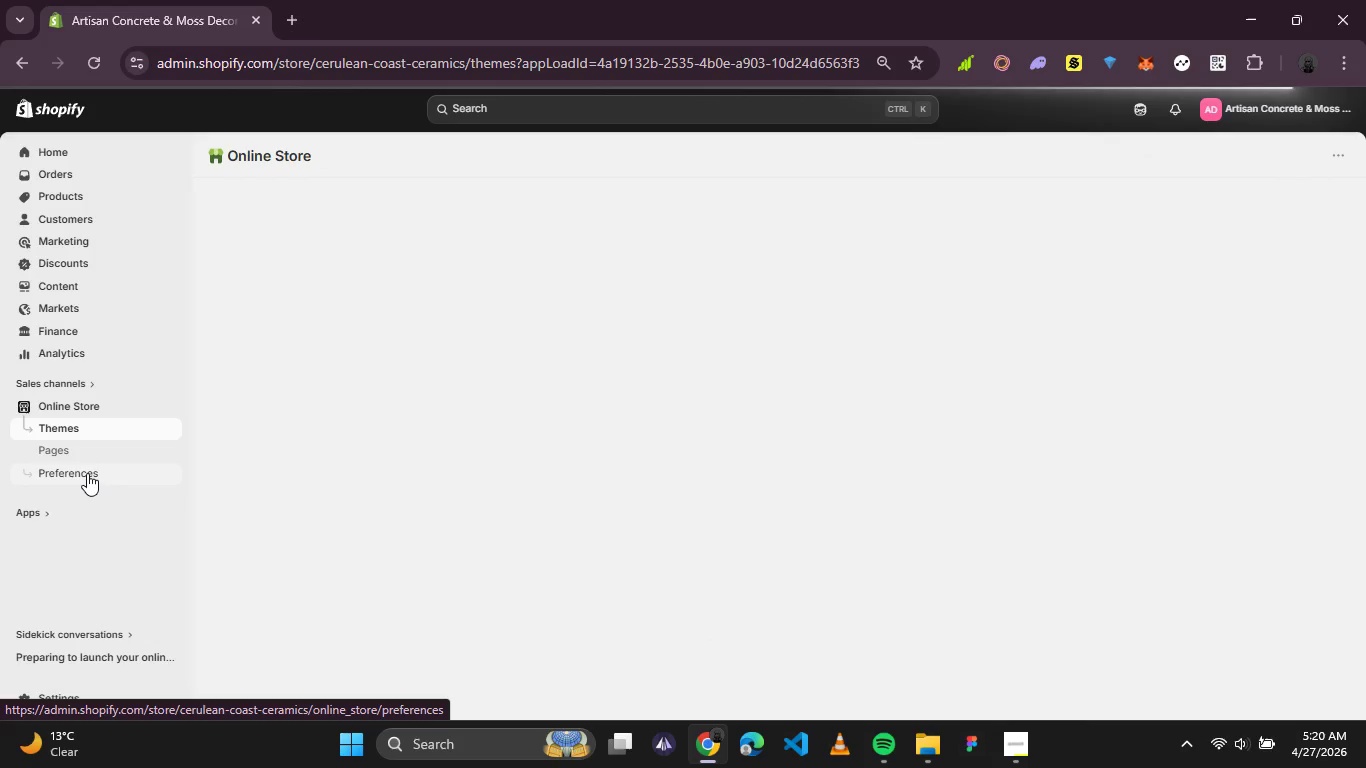 
left_click([87, 473])